 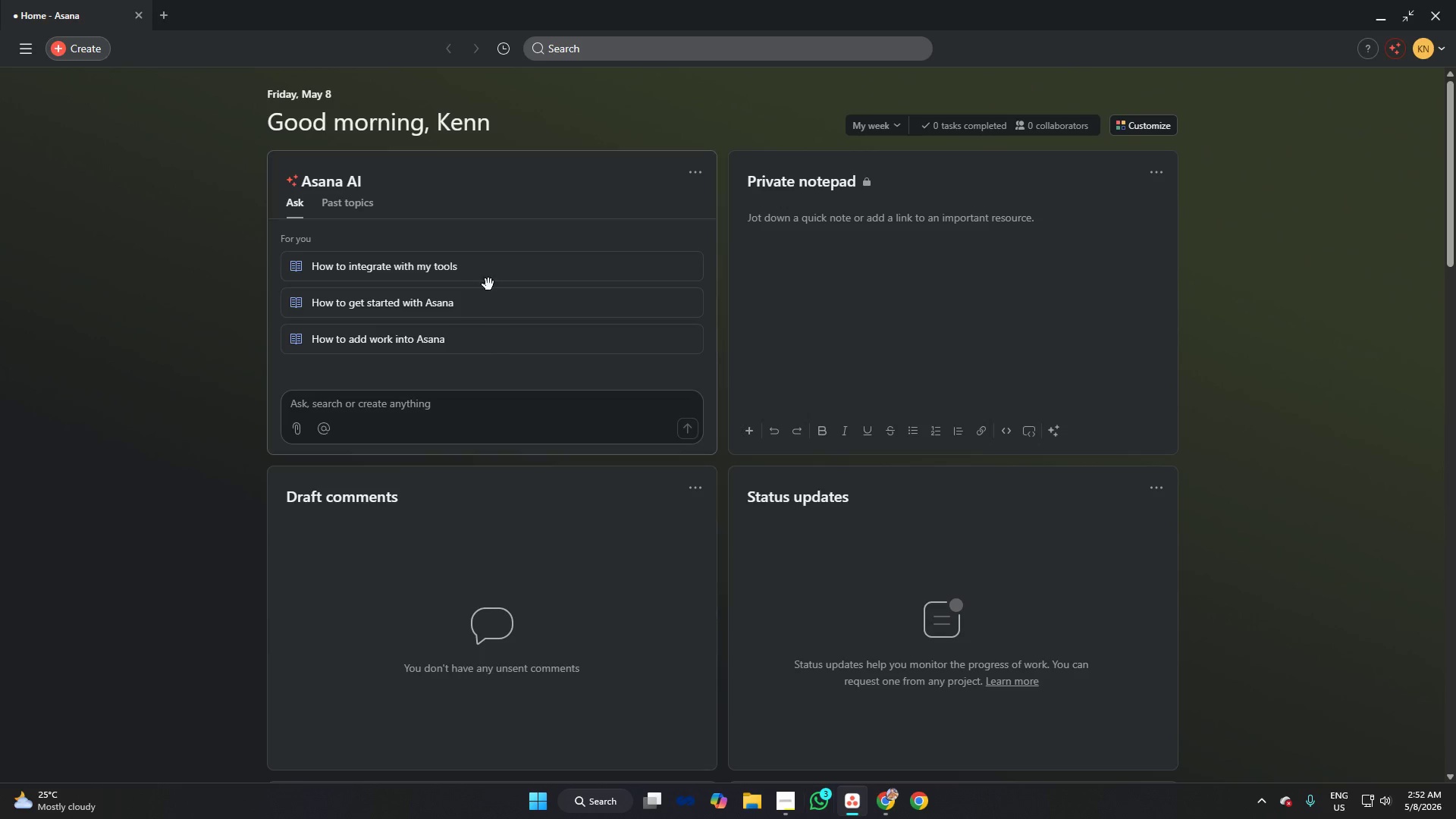 
left_click([80, 41])
 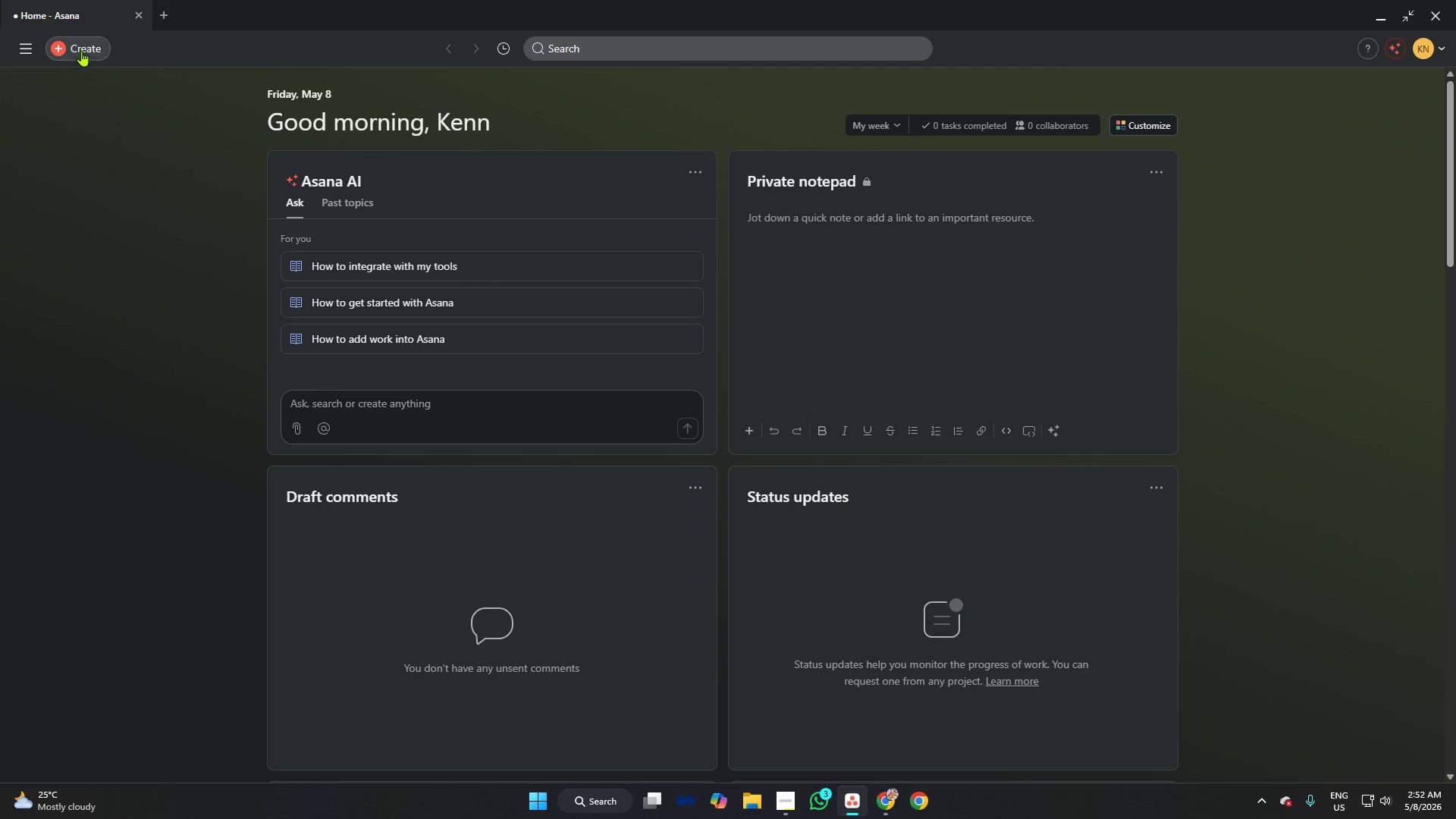 
left_click([81, 51])
 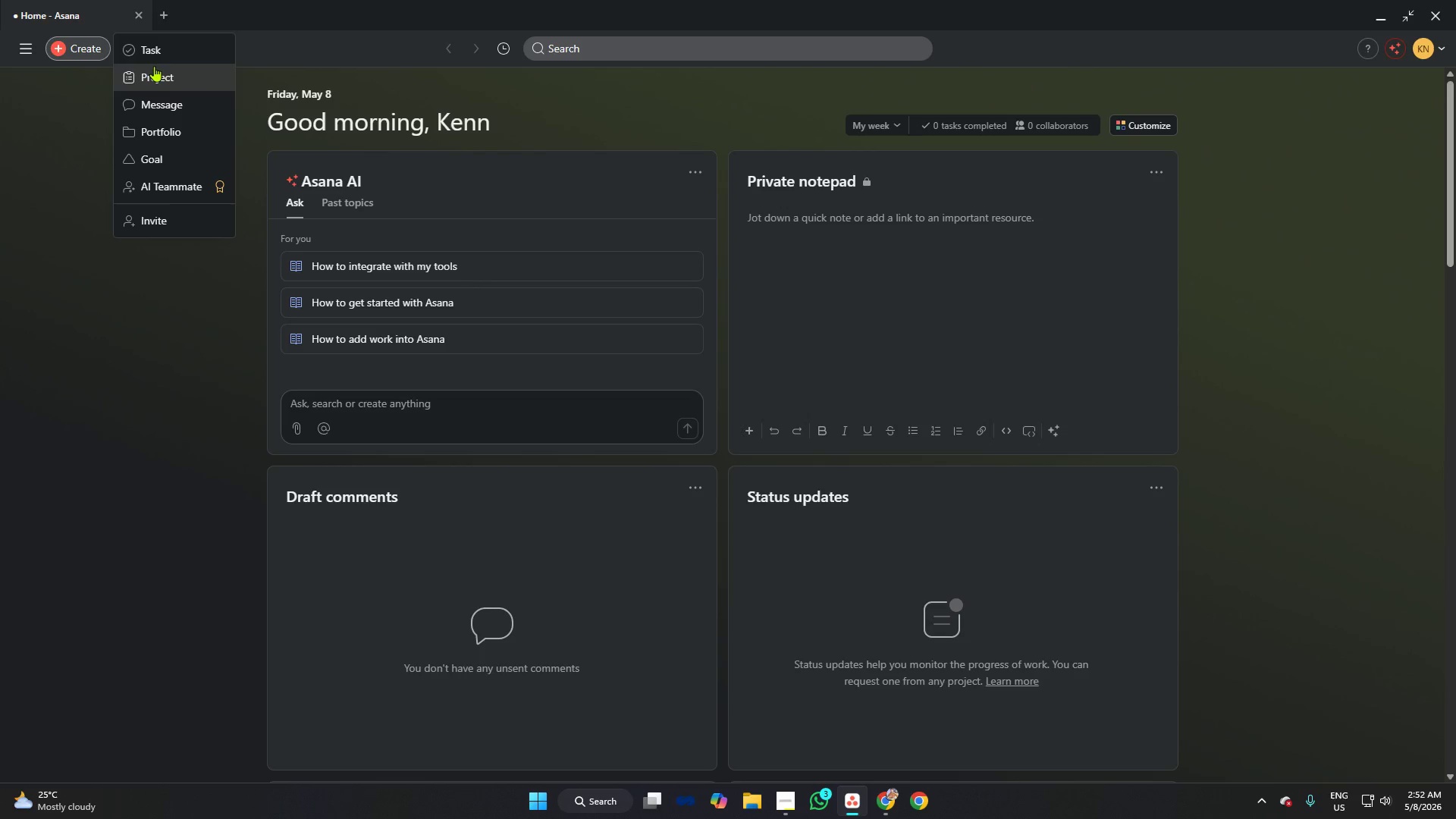 
left_click([155, 67])
 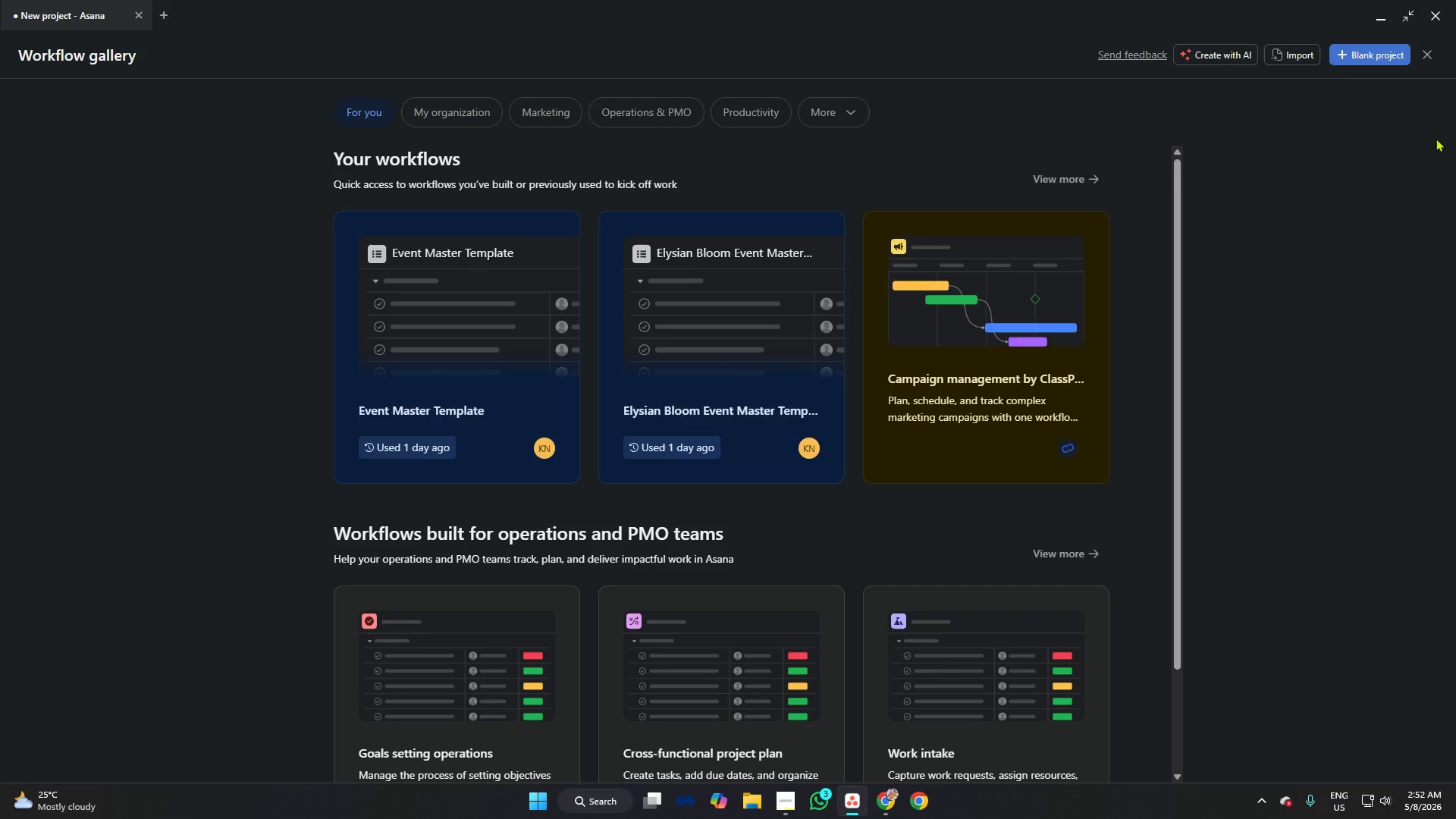 
left_click([1370, 52])
 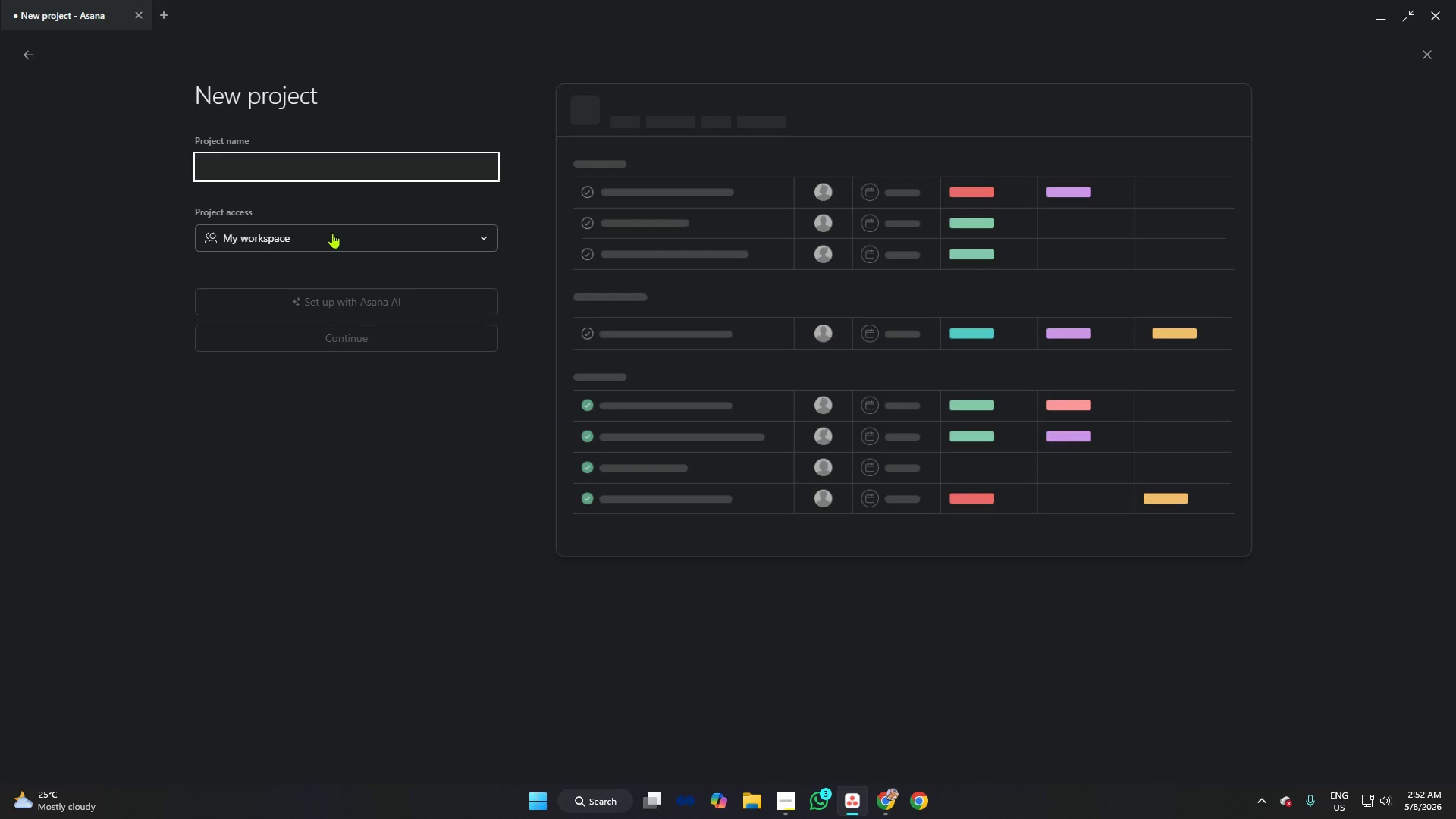 
type(seasonalSeasso)
key(Backspace)
key(Backspace)
key(Backspace)
type(sonal Garden Maintenance)
 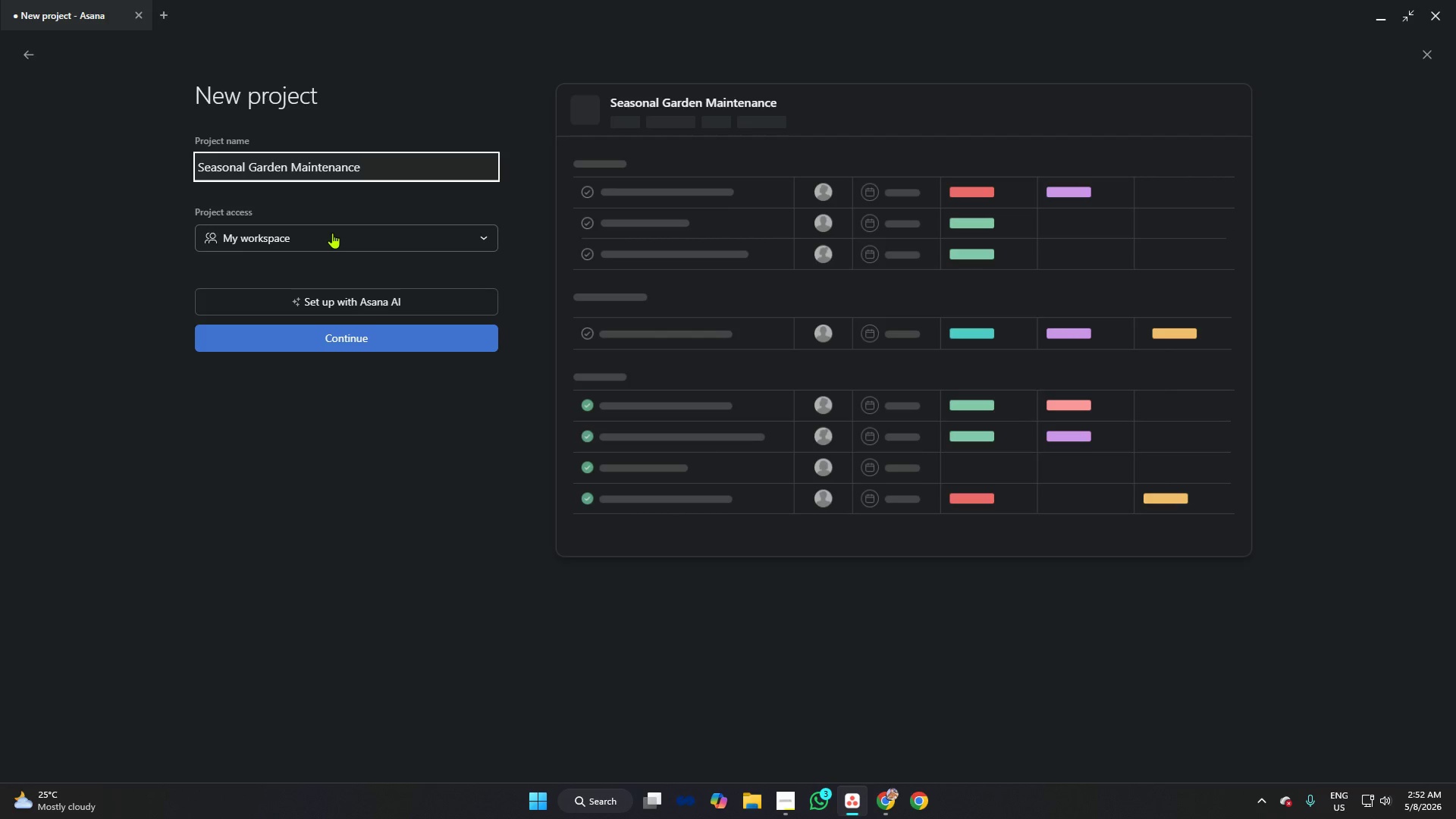 
left_click([356, 344])
 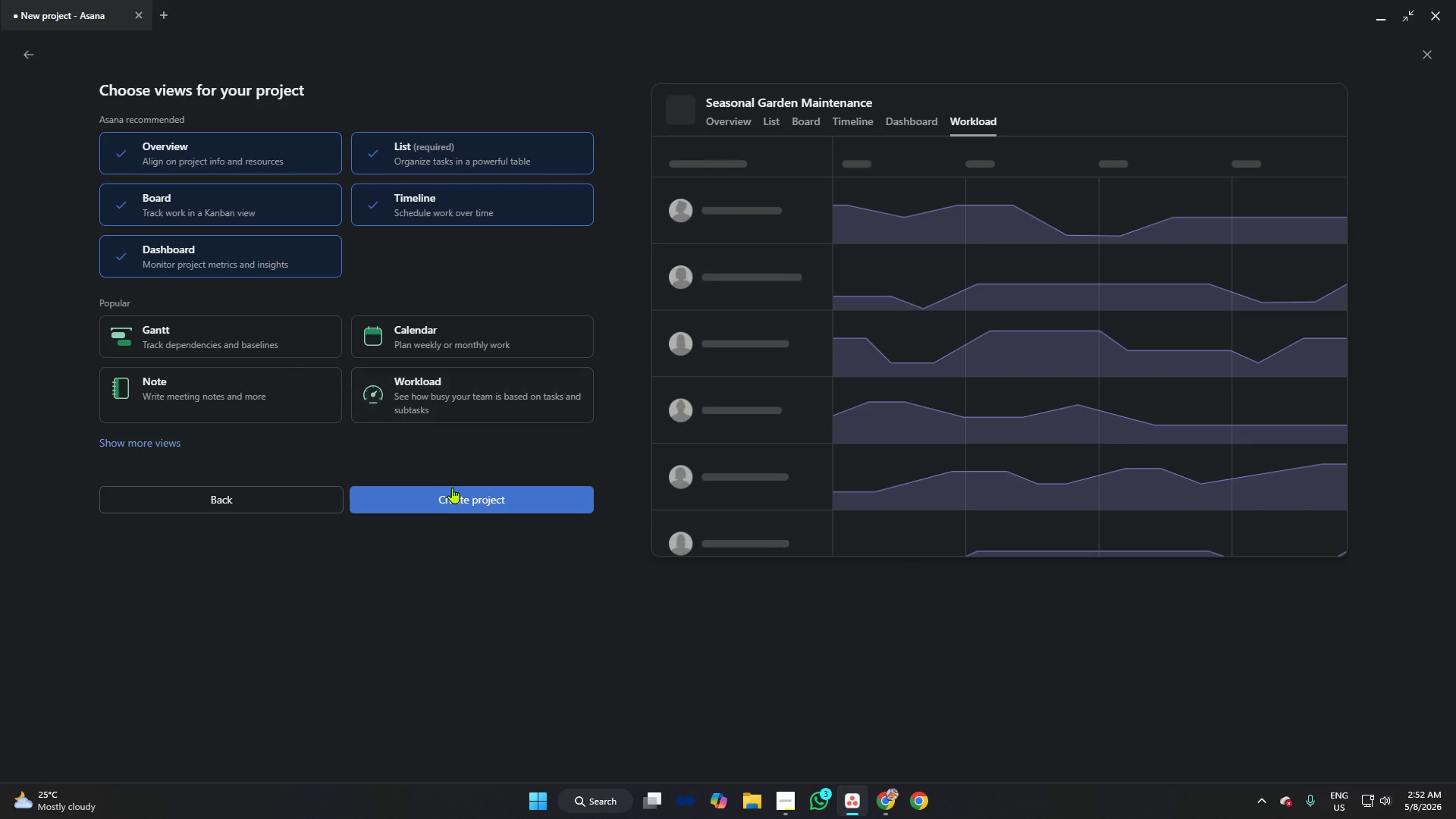 
left_click([459, 493])
 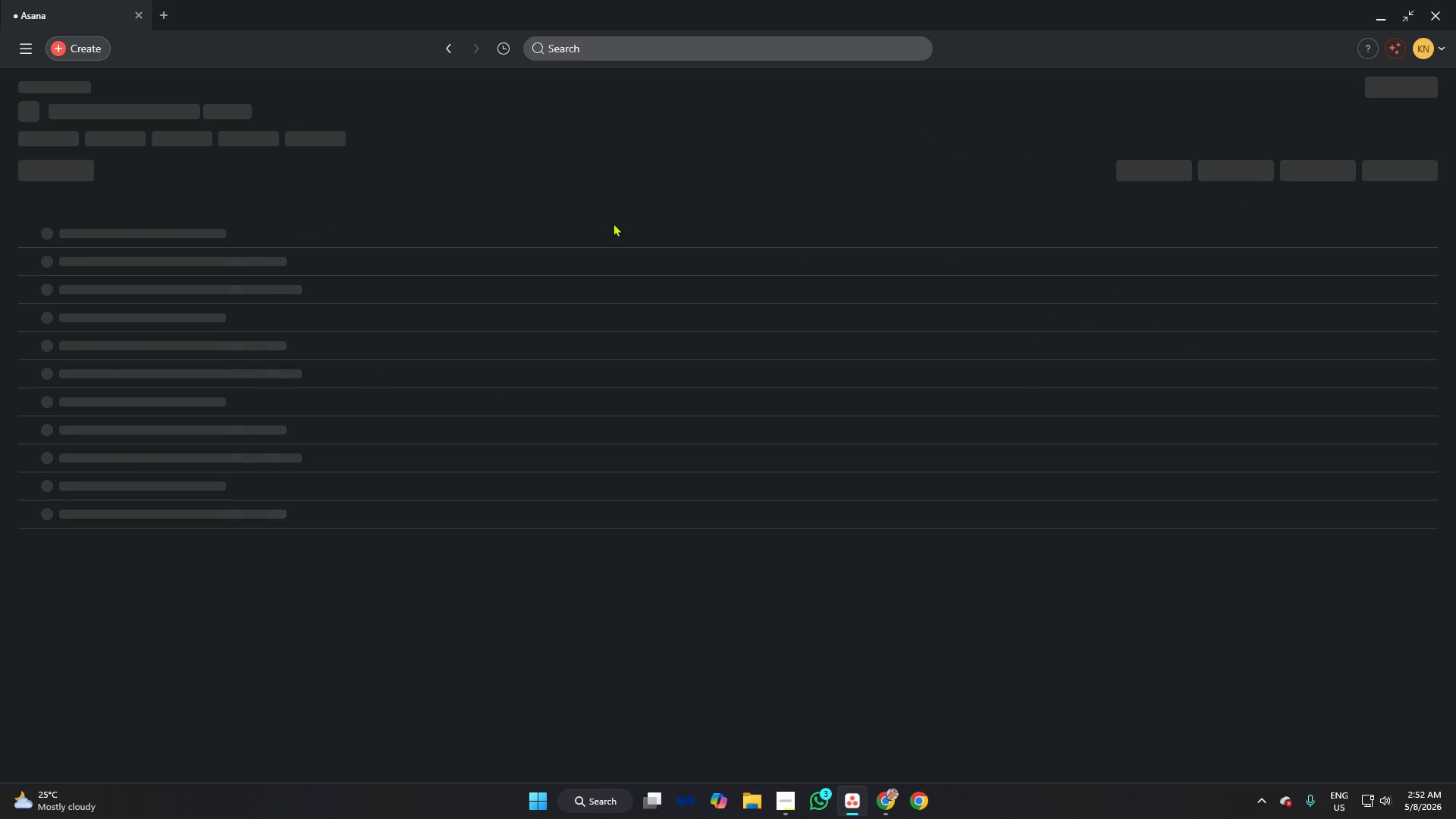 
scroll: coordinate [612, 231], scroll_direction: down, amount: 4.0
 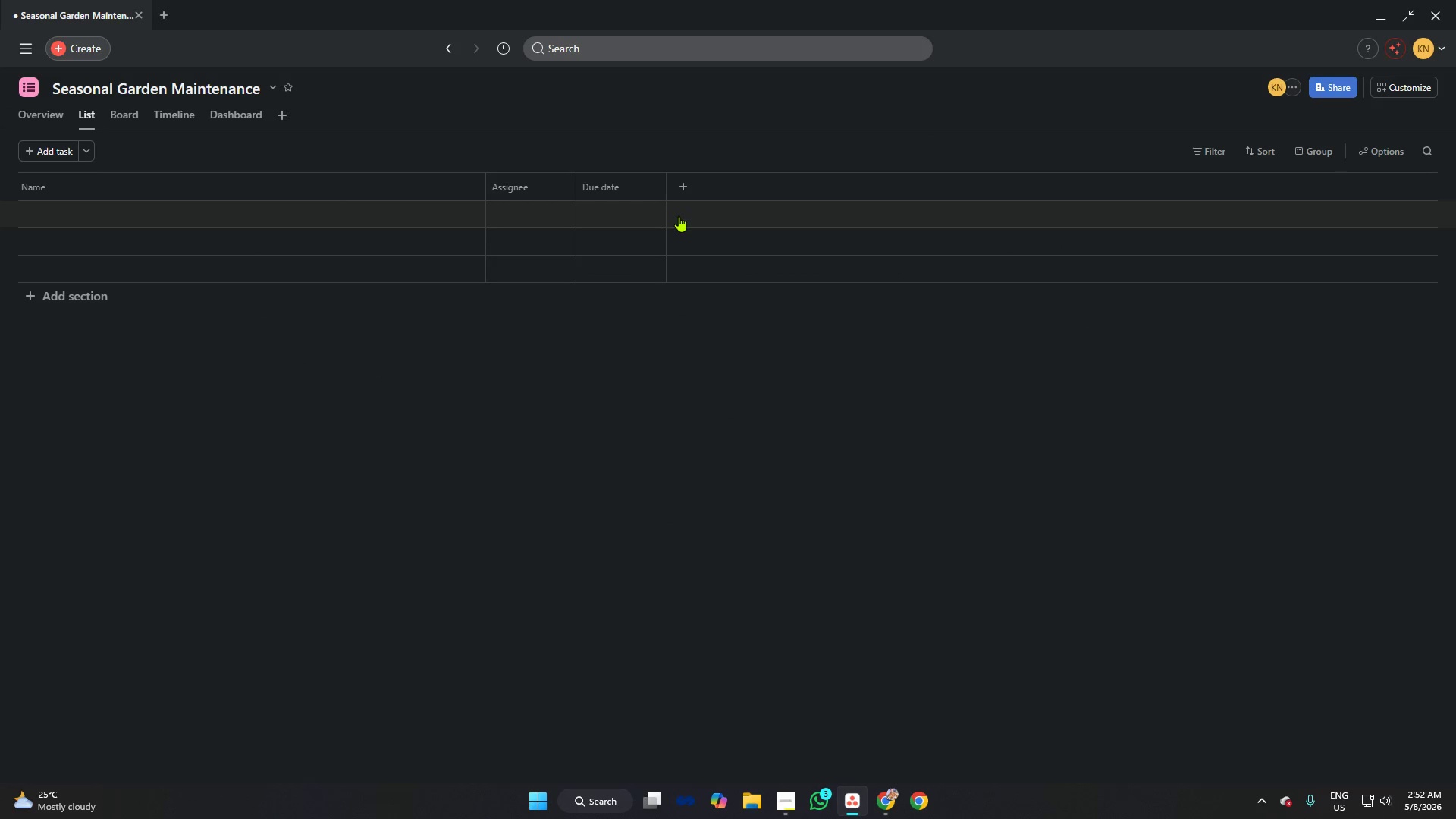 
left_click([642, 357])
 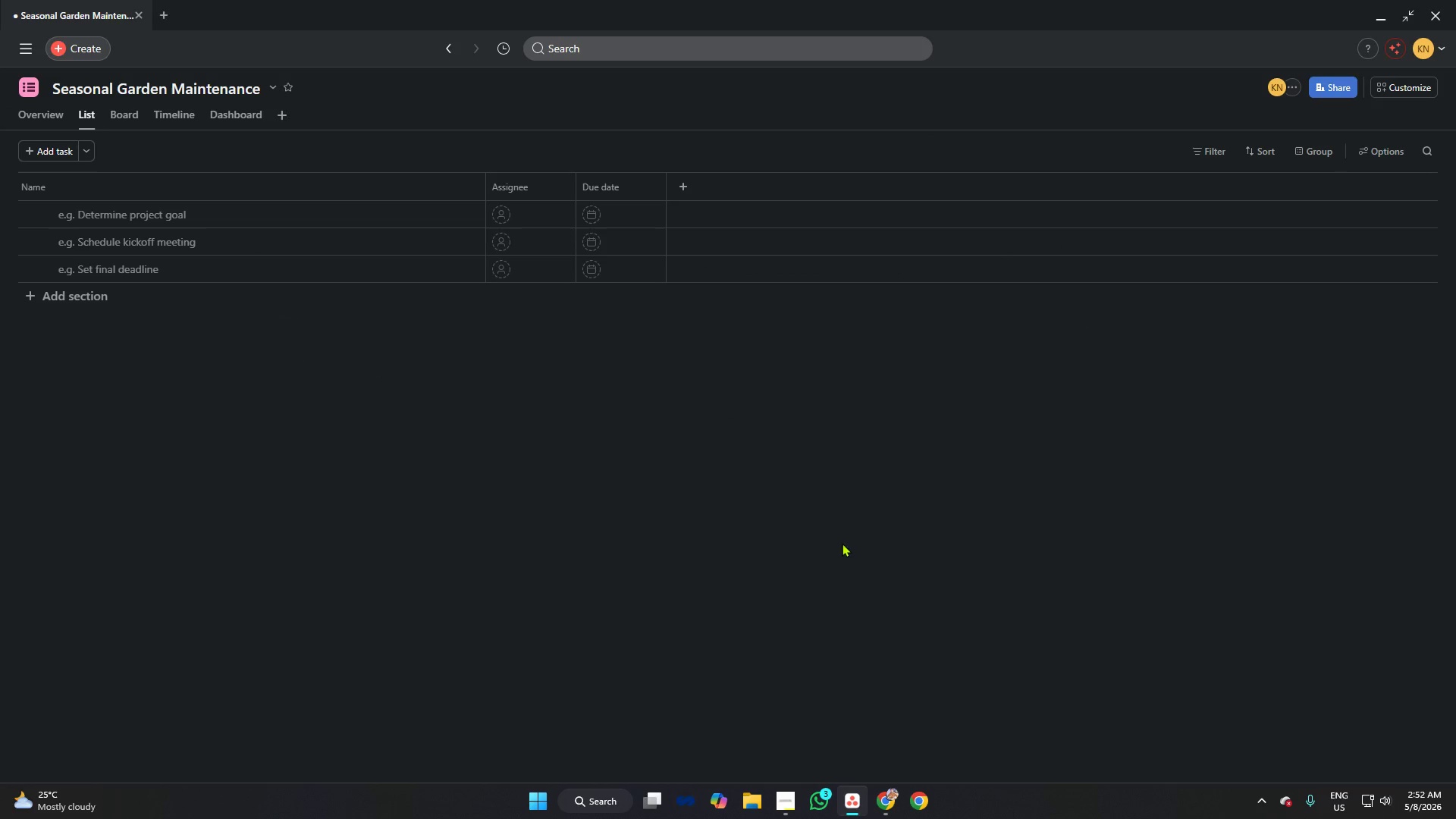 
wait(6.59)
 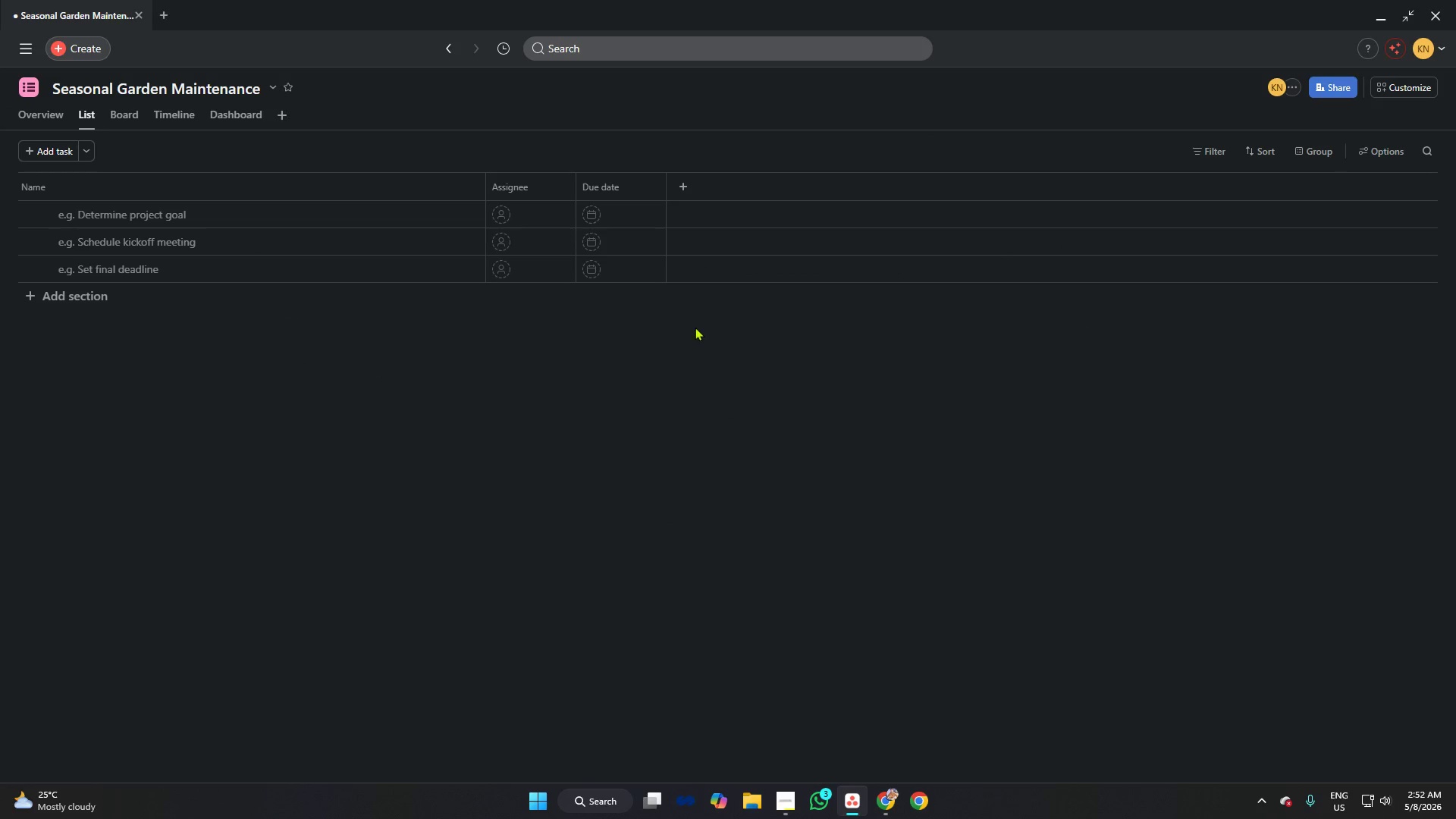 
left_click([128, 105])
 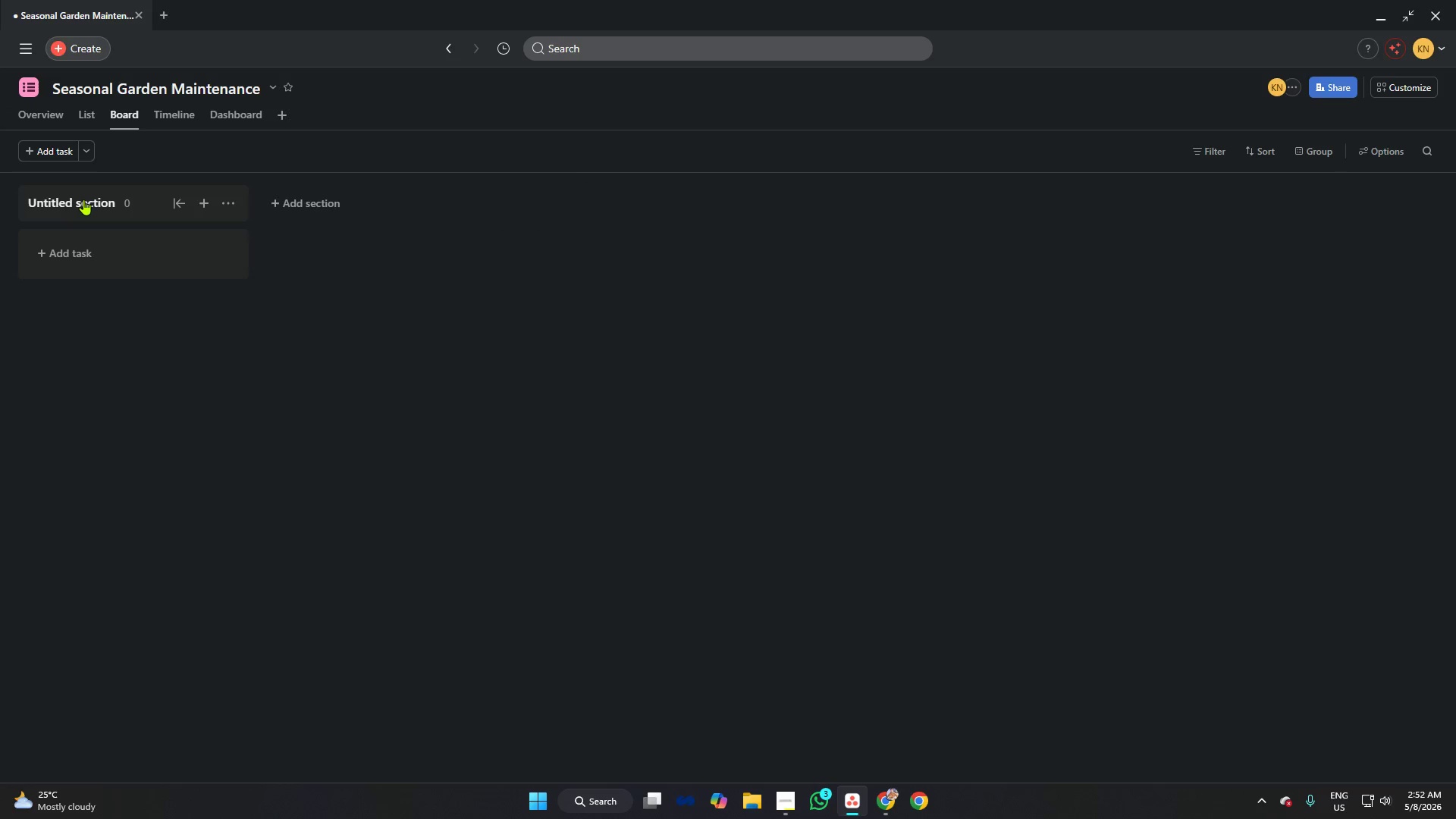 
left_click([86, 199])
 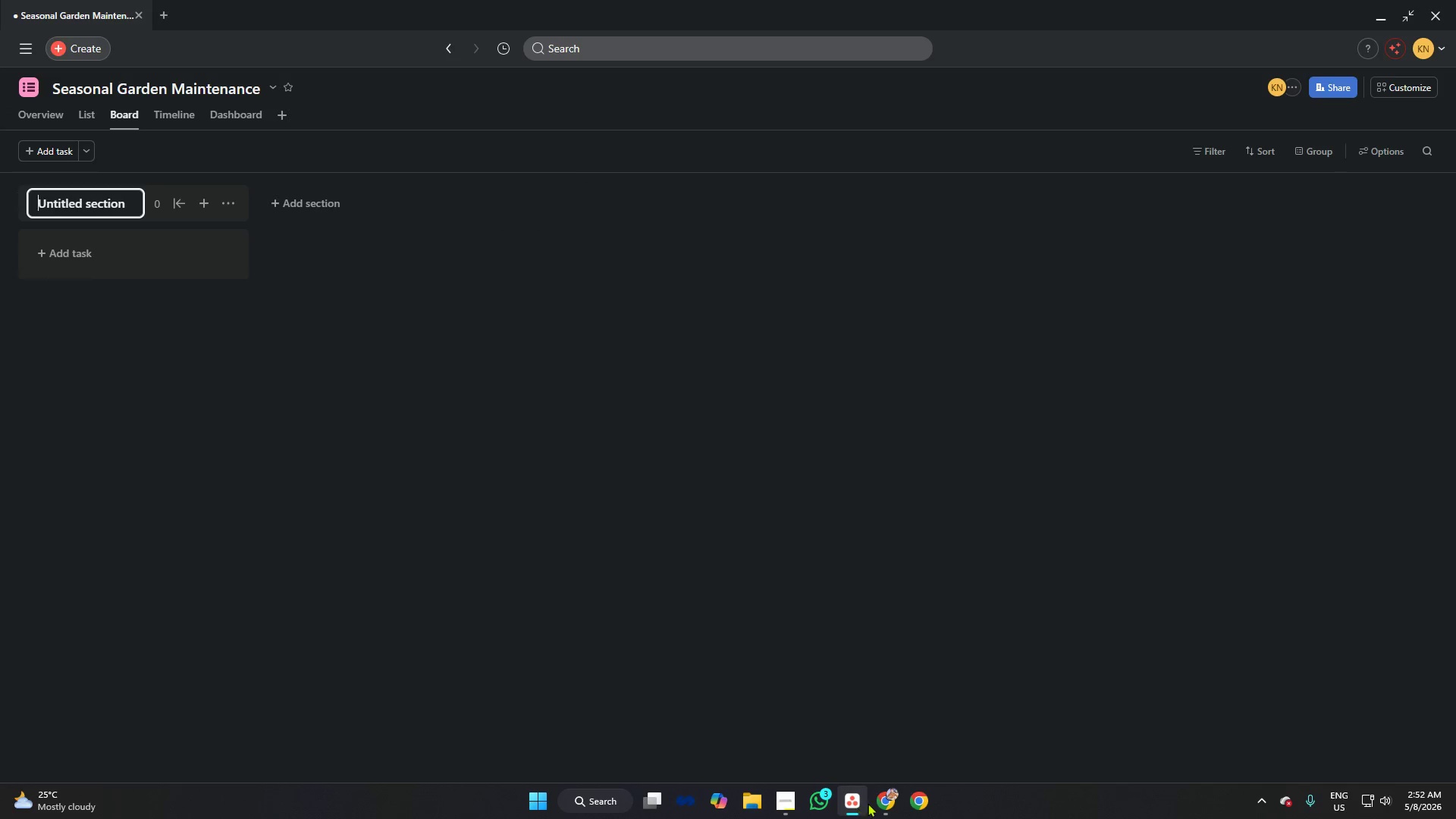 
left_click([880, 799])
 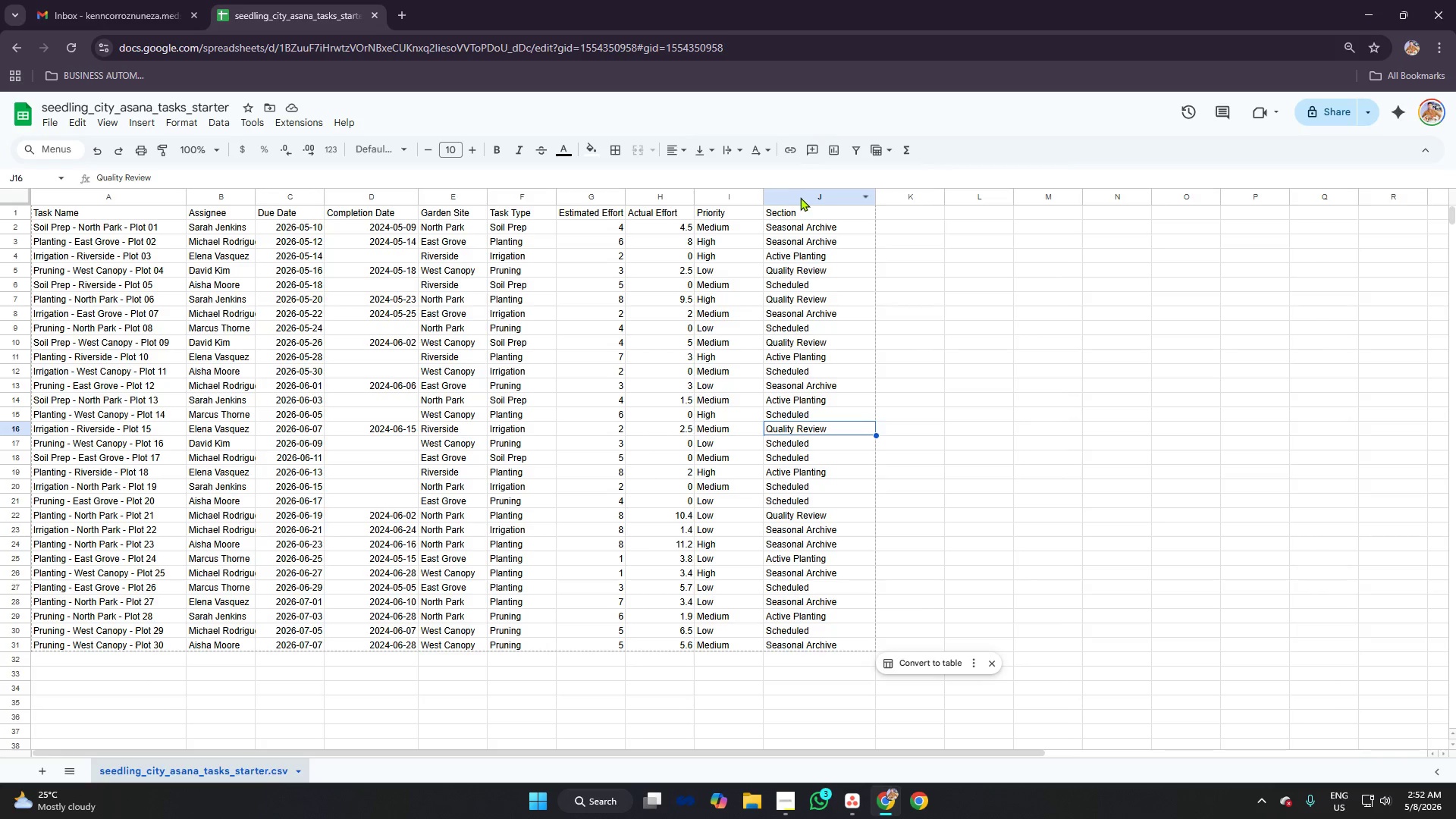 
left_click([802, 199])
 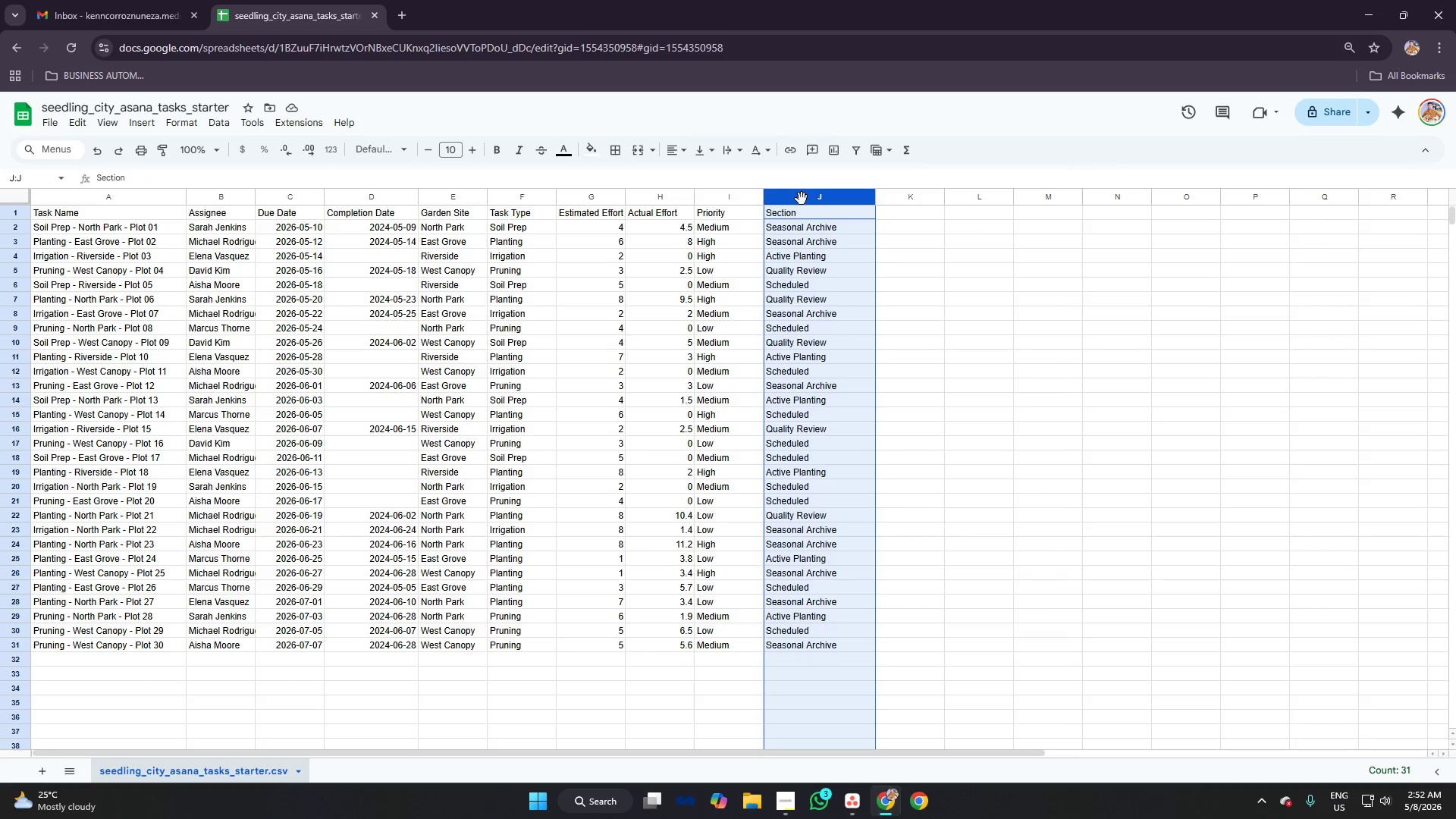 
right_click([802, 199])
 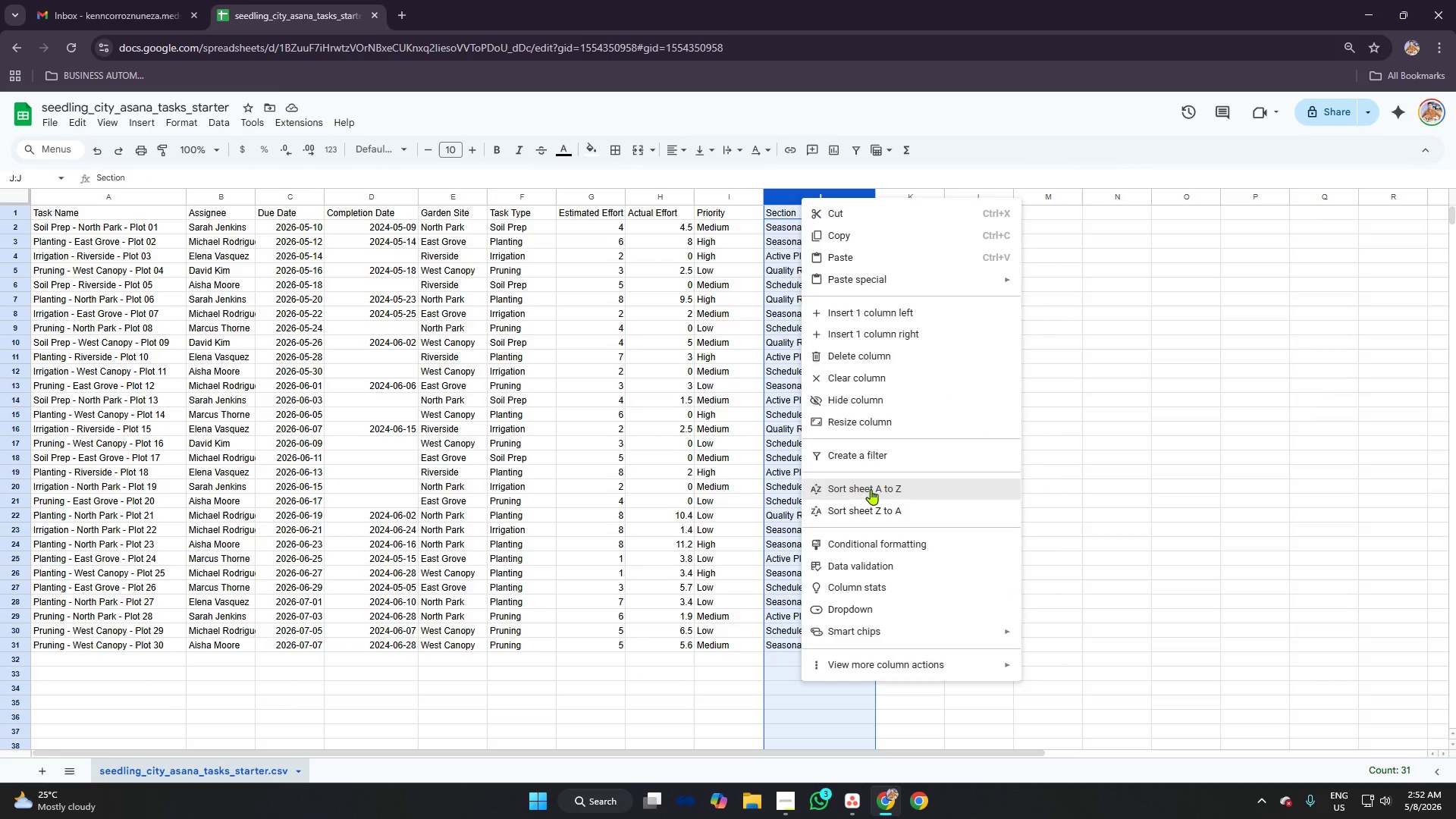 
double_click([825, 366])
 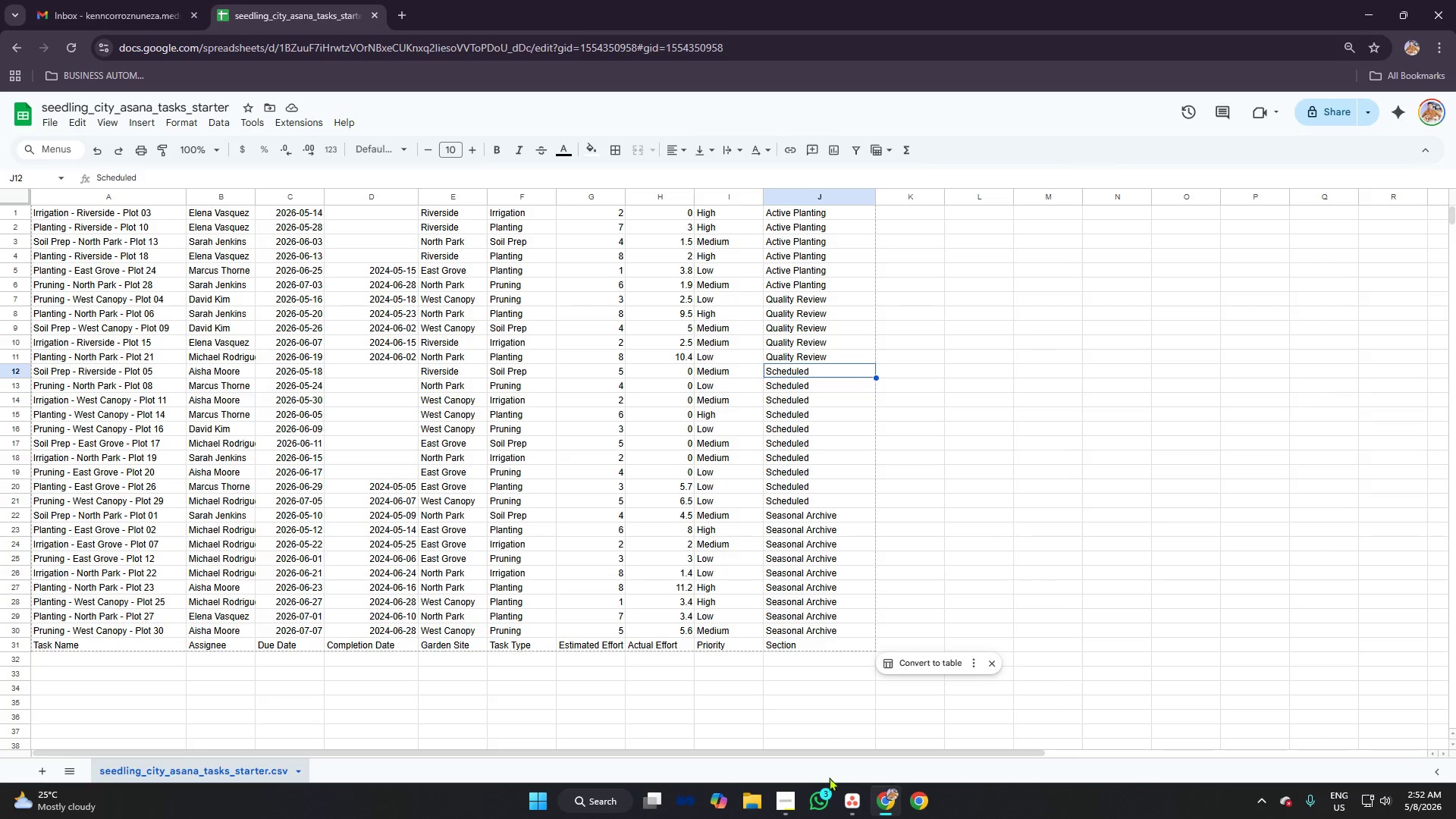 
wait(6.7)
 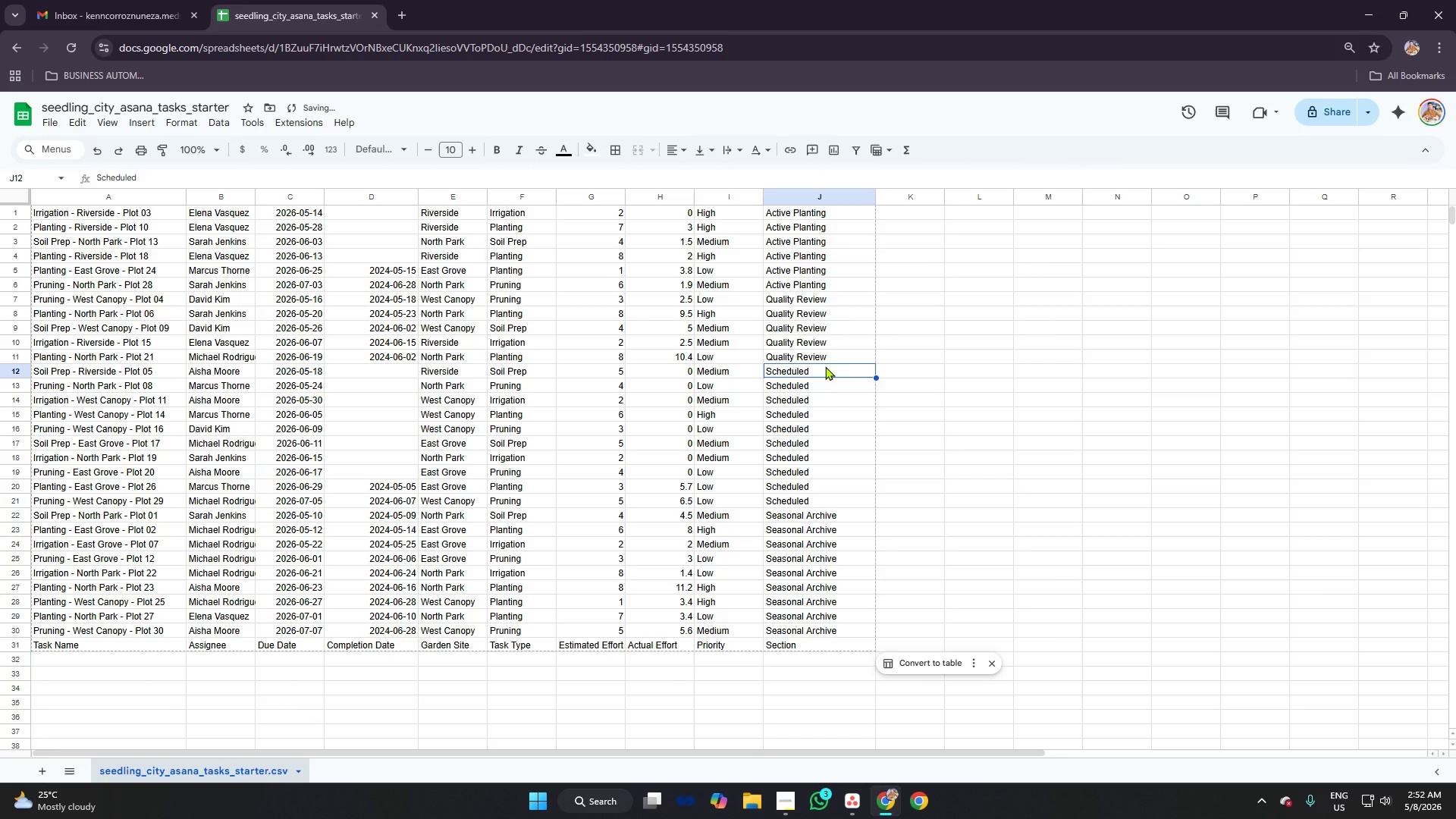 
left_click([849, 803])
 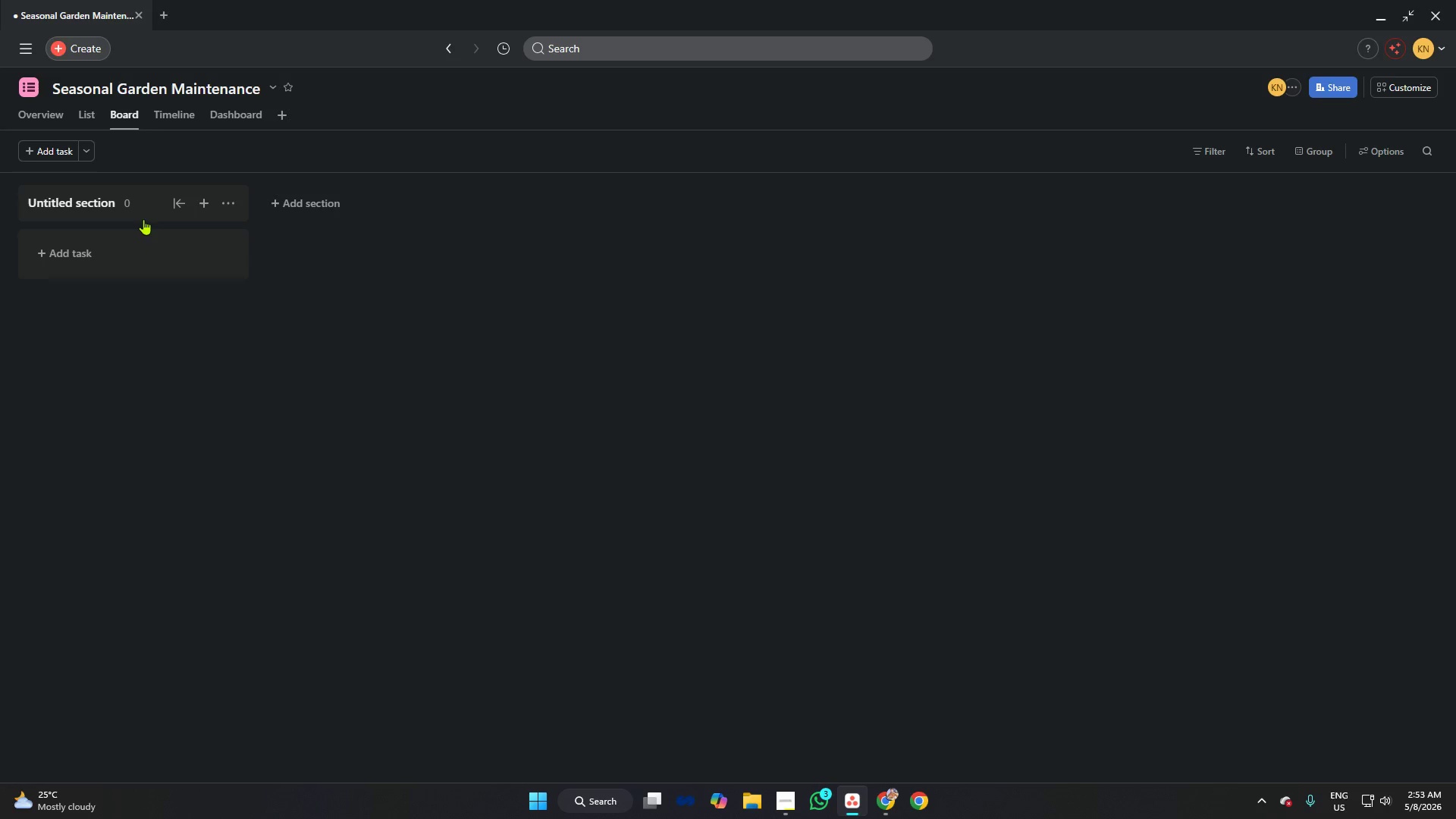 
left_click([124, 202])
 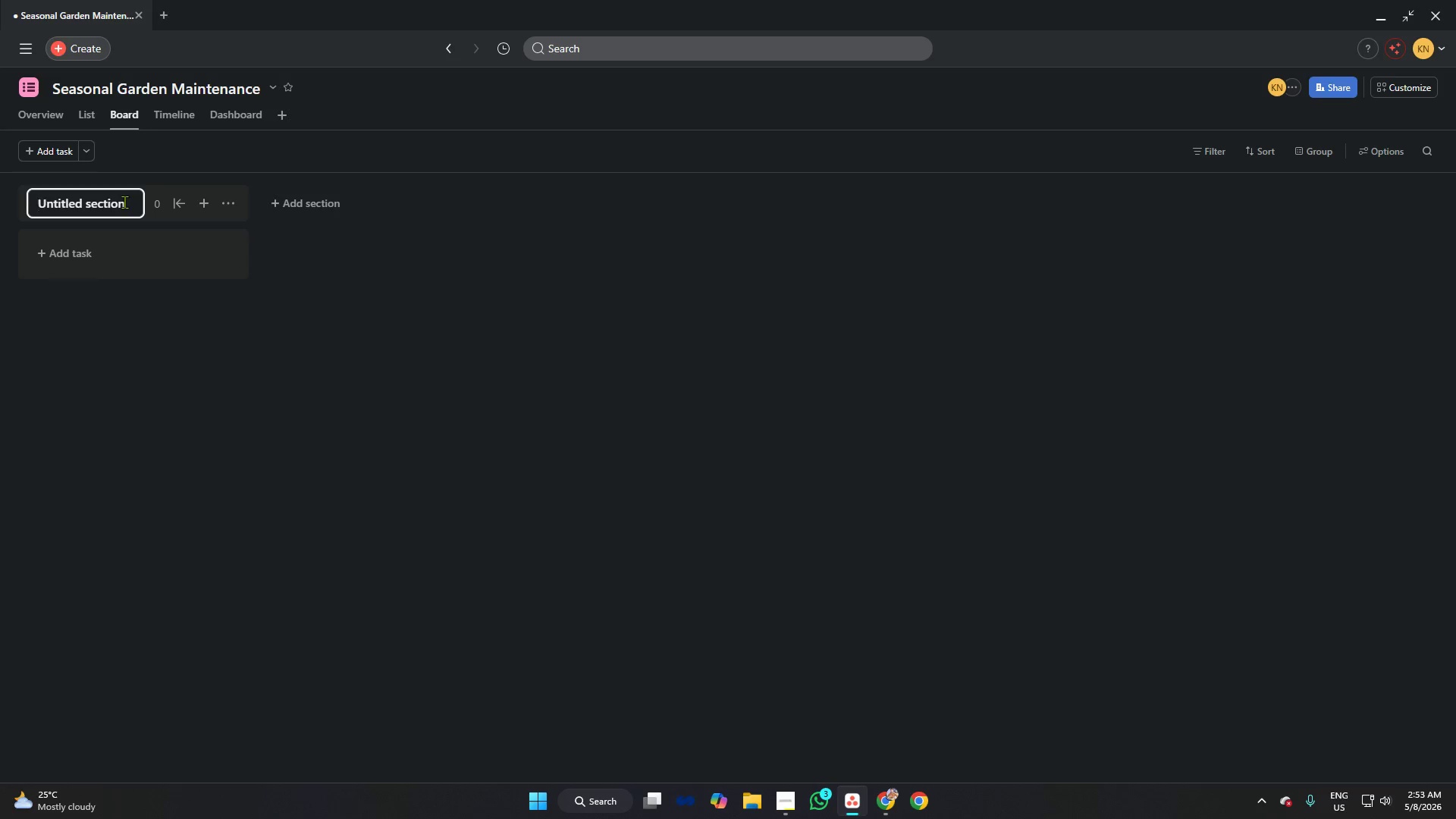 
key(Control+A)
 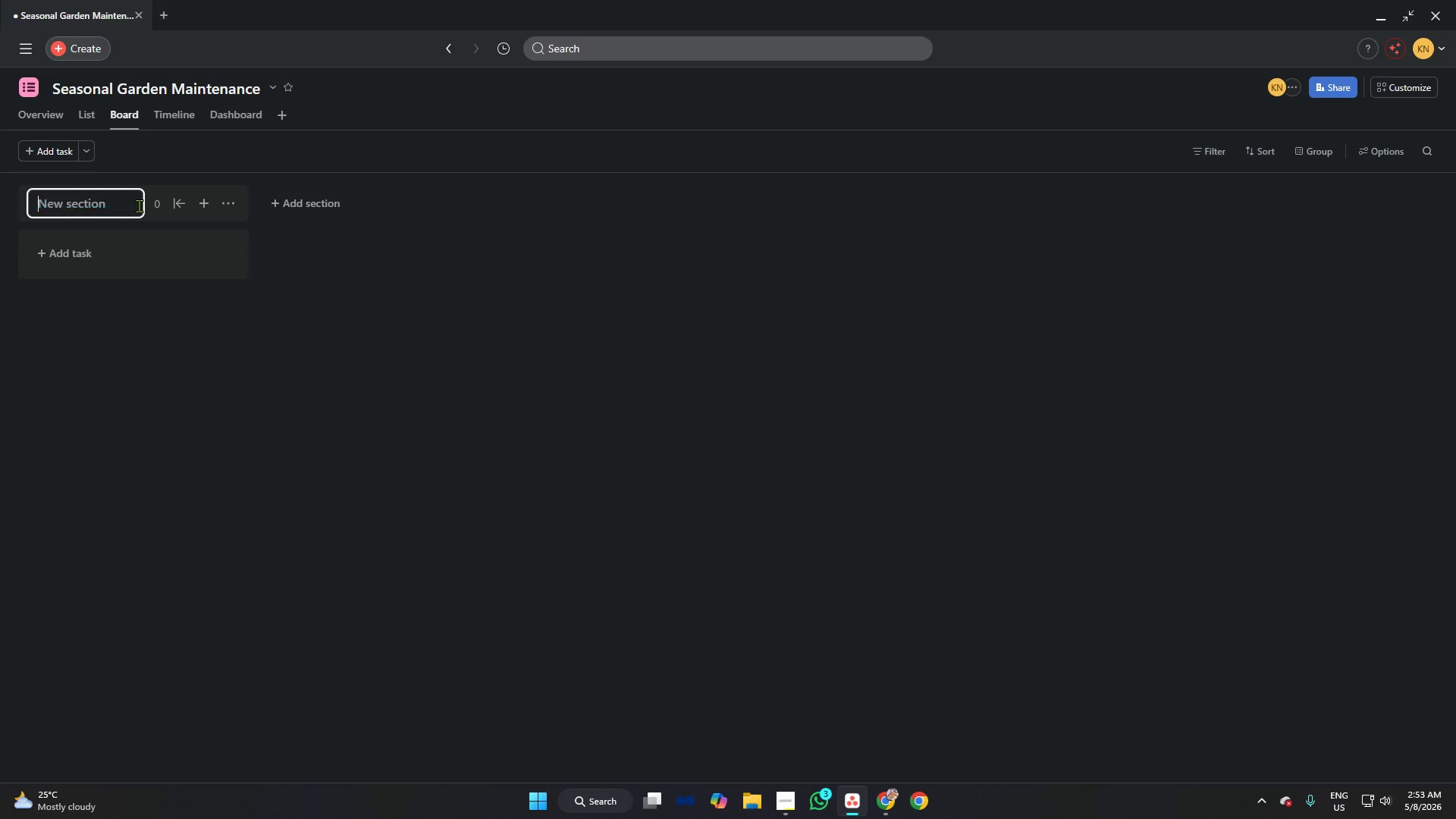 
key(Backspace)
type(S )
key(Backspace)
type(cheduled)
 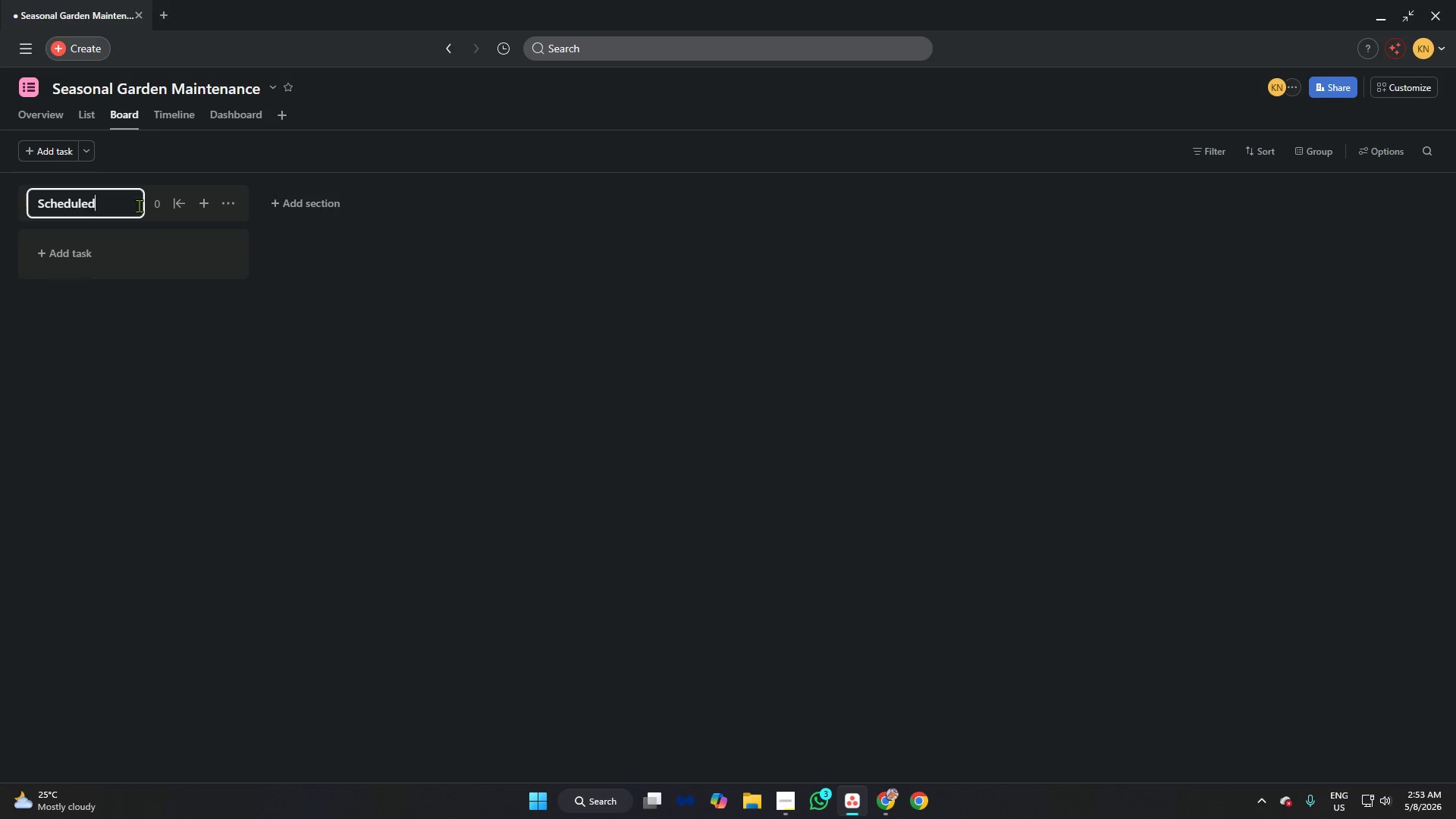 
key(Enter)
 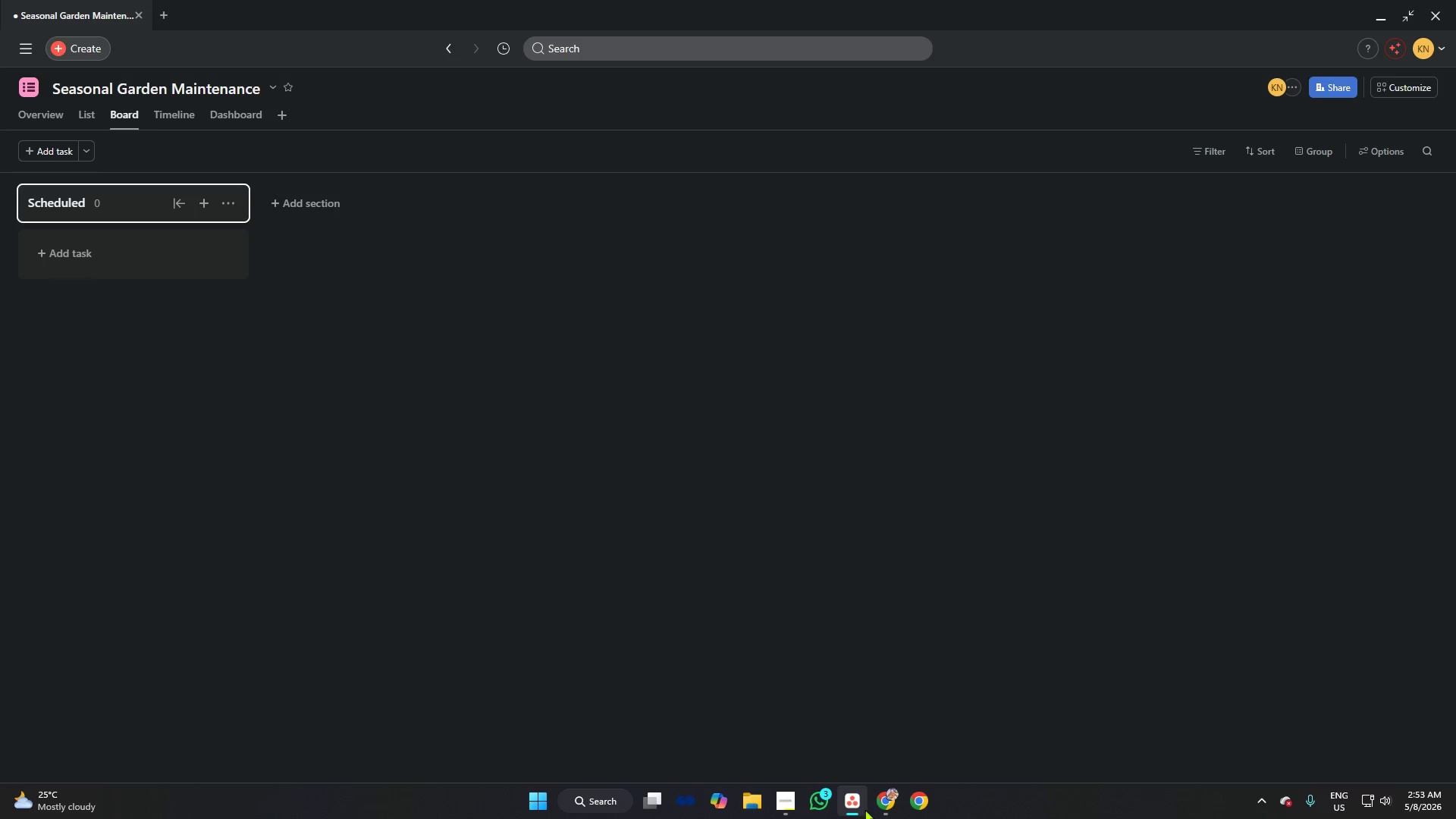 
left_click([880, 796])
 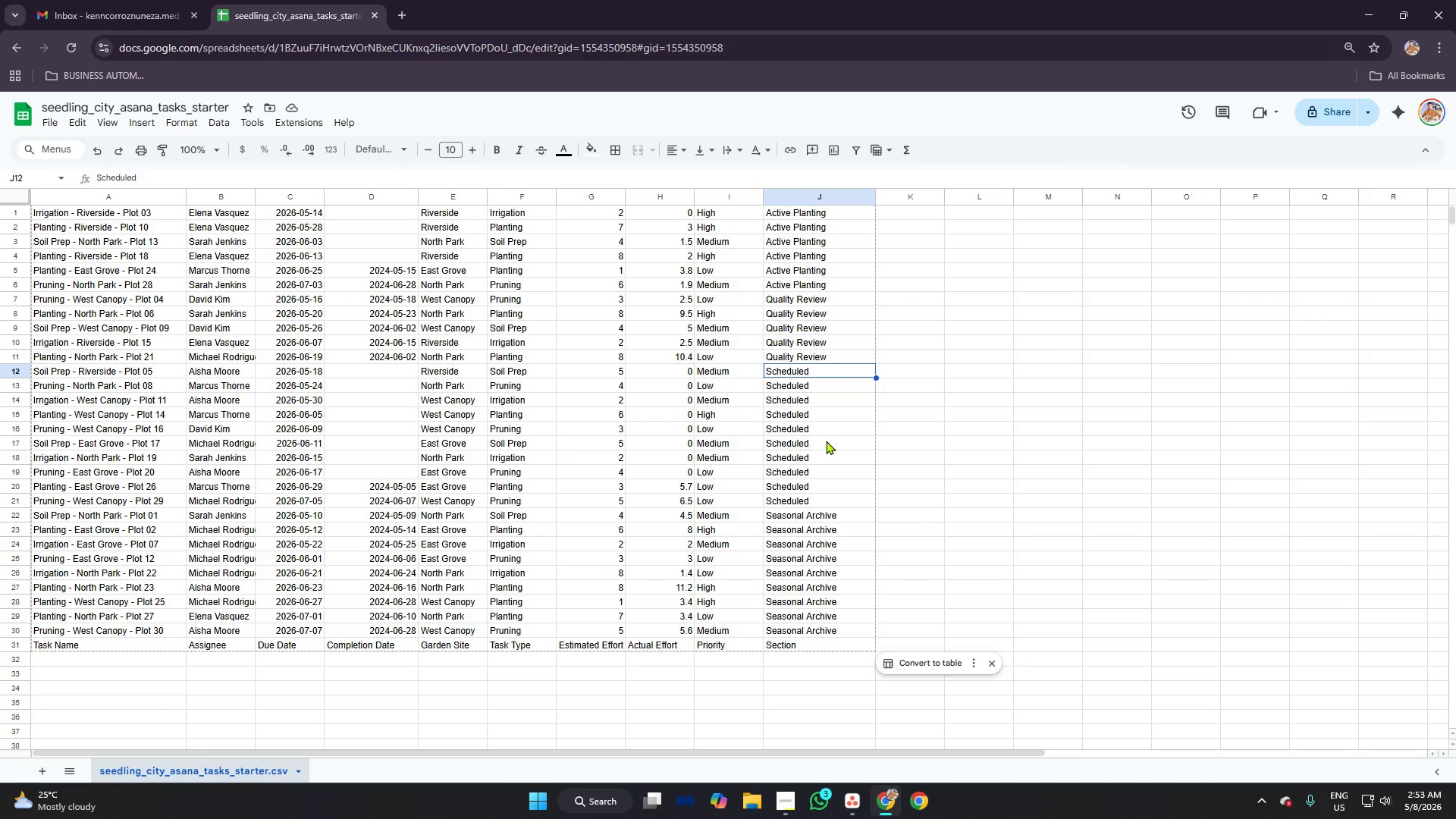 
left_click([799, 252])
 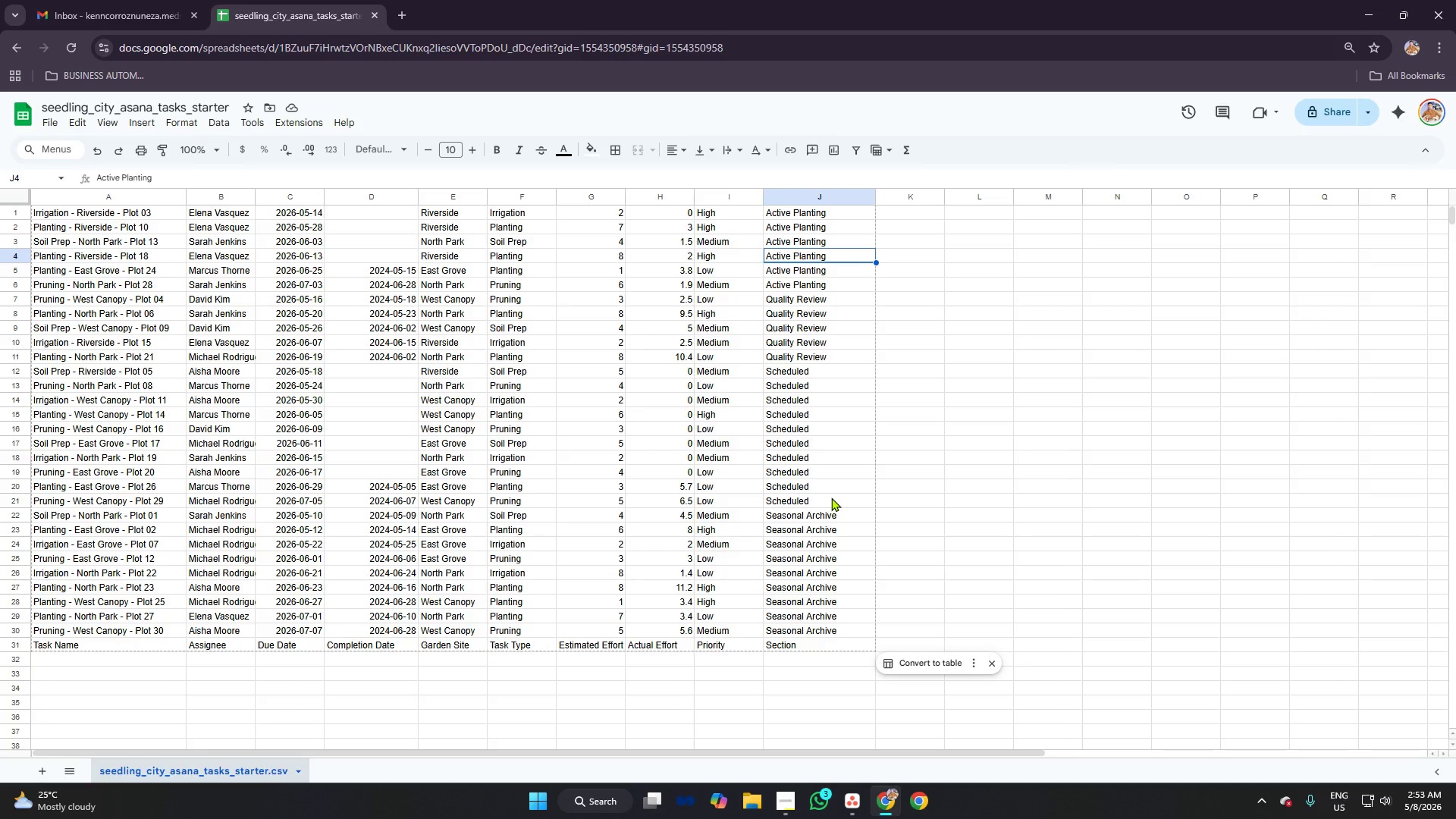 
key(Alt+AltLeft)
 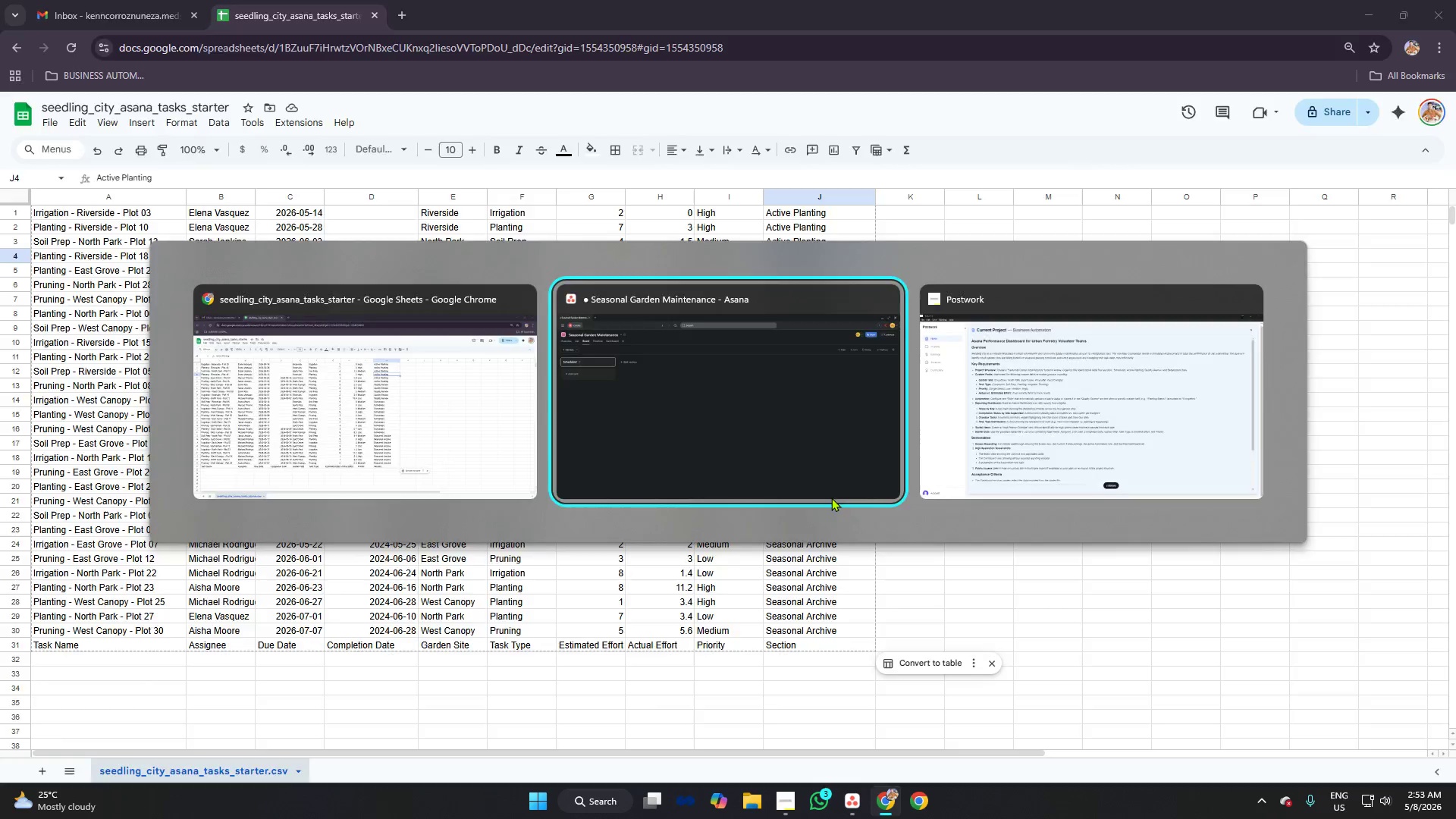 
key(Tab)
type(Activve)
key(Backspace)
key(Backspace)
type(e Planning)
 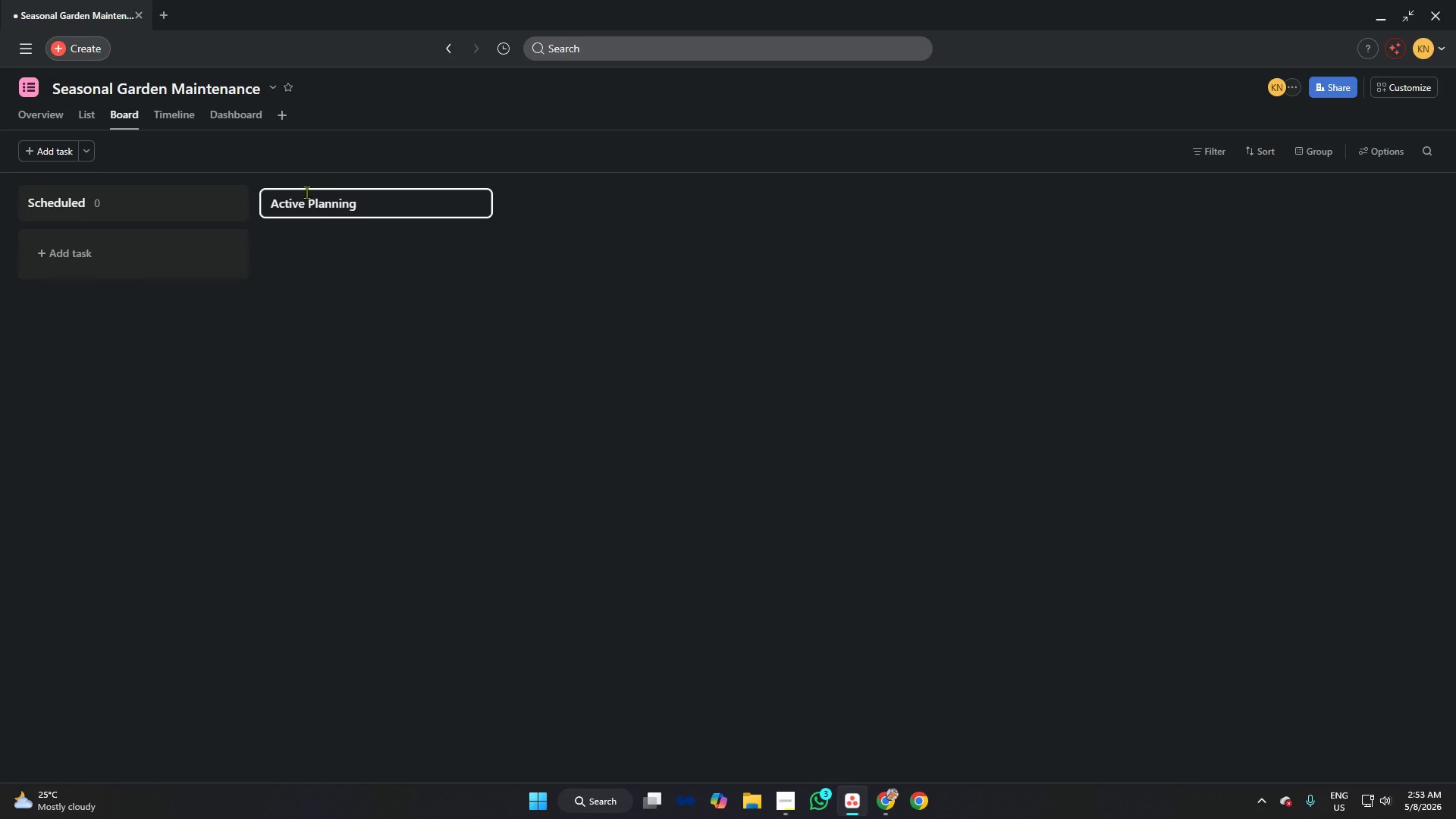 
key(Enter)
 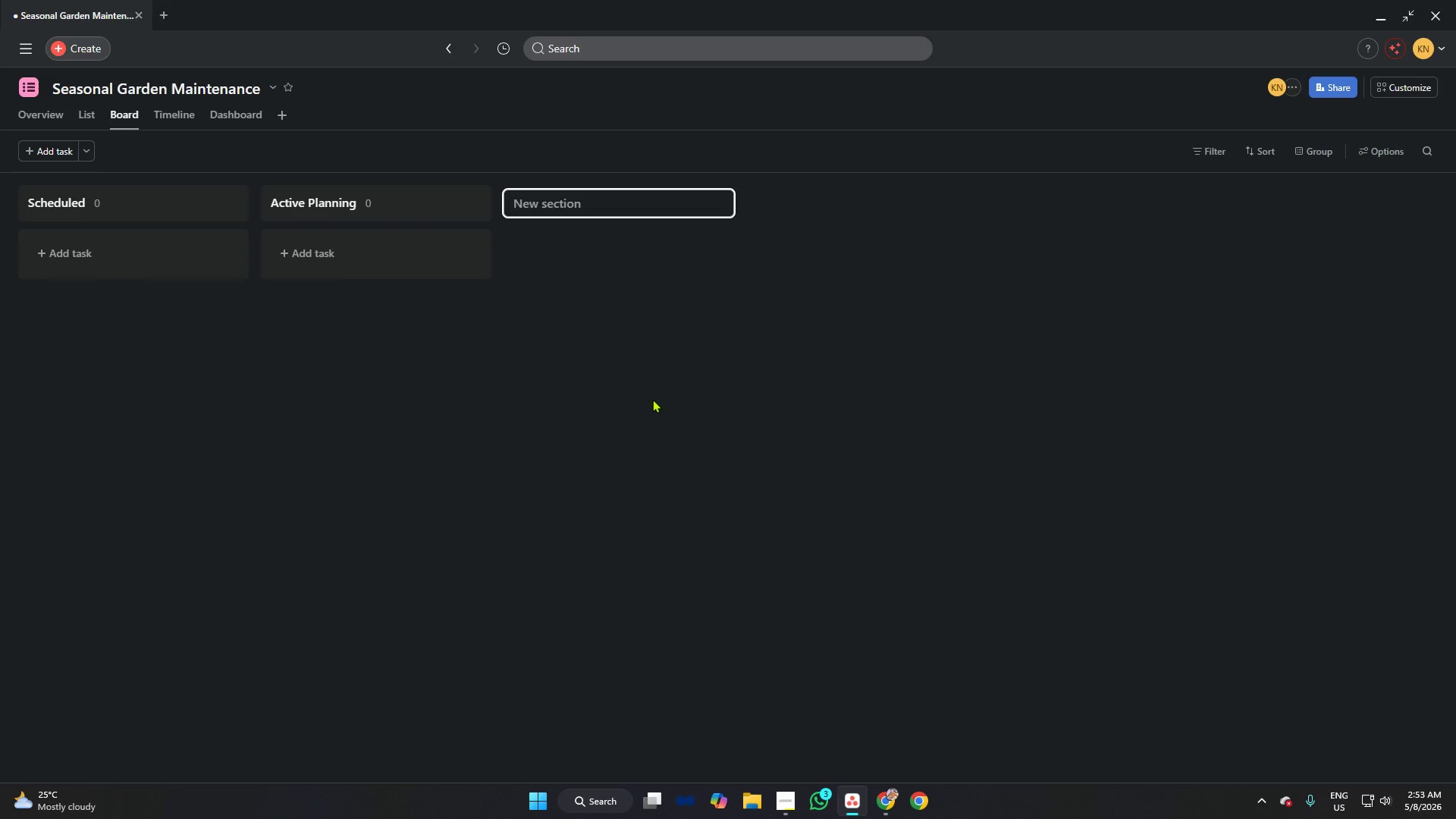 
key(Alt+AltLeft)
 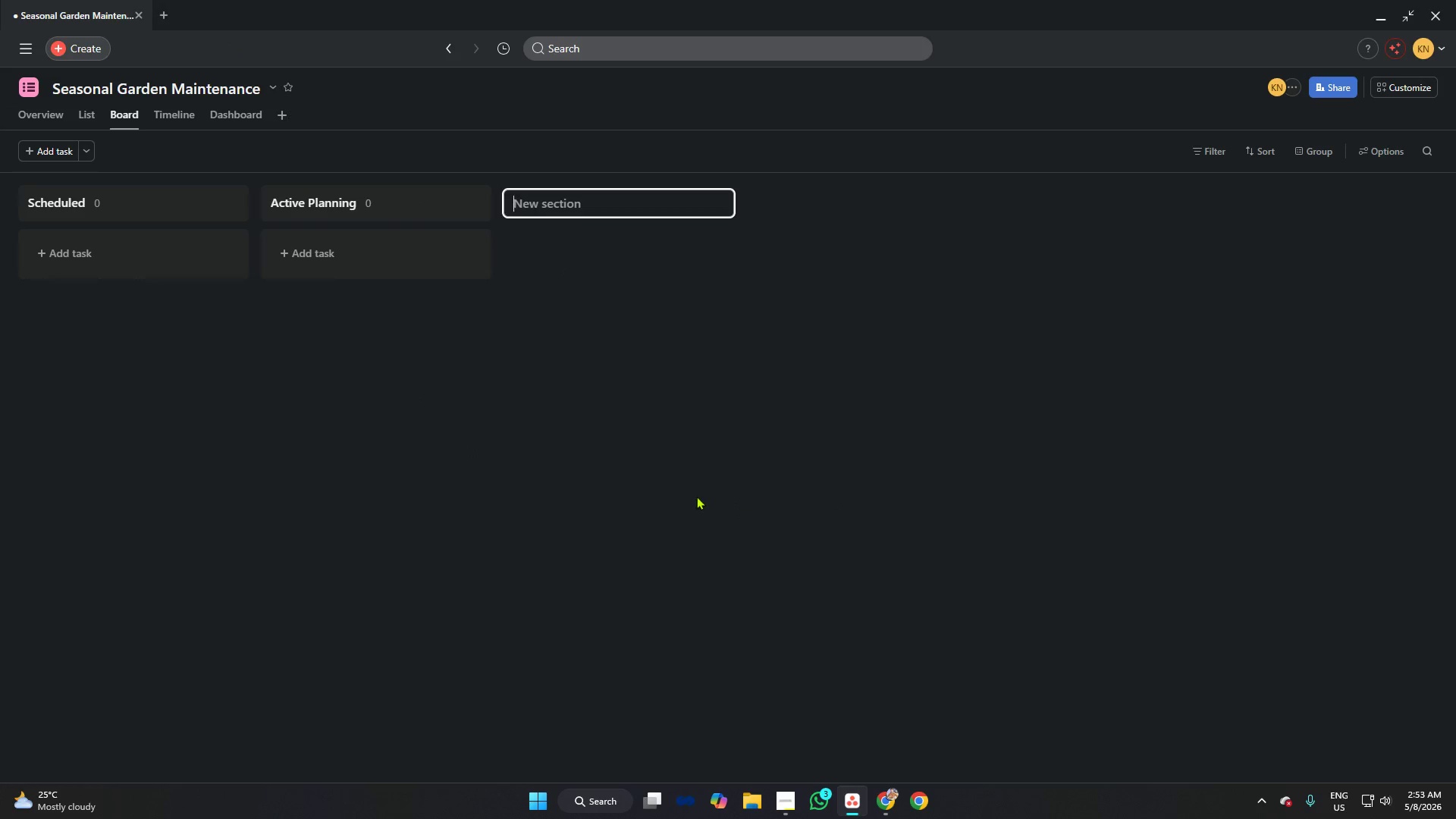 
key(Alt+Tab)